 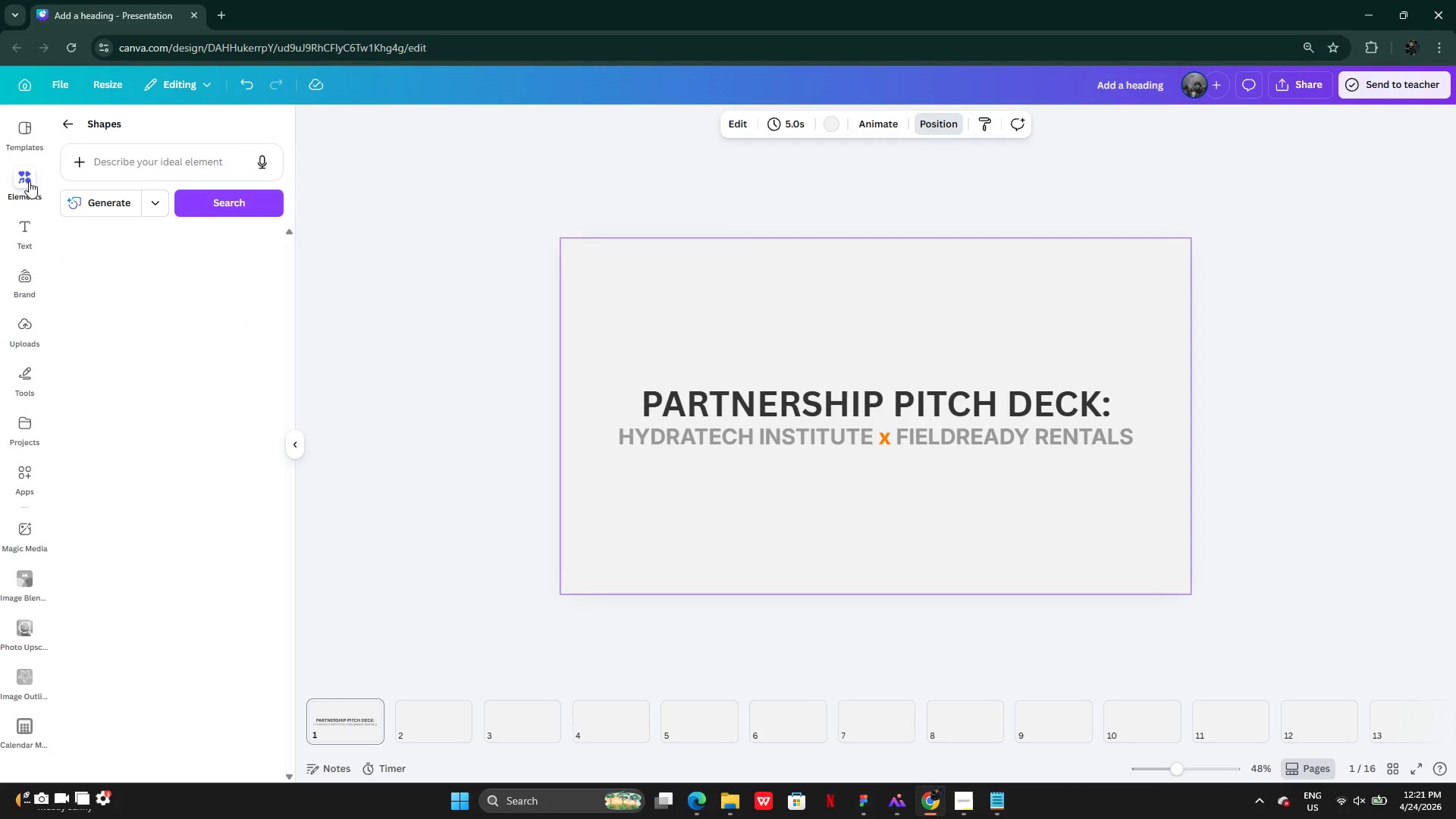 
left_click([80, 275])
 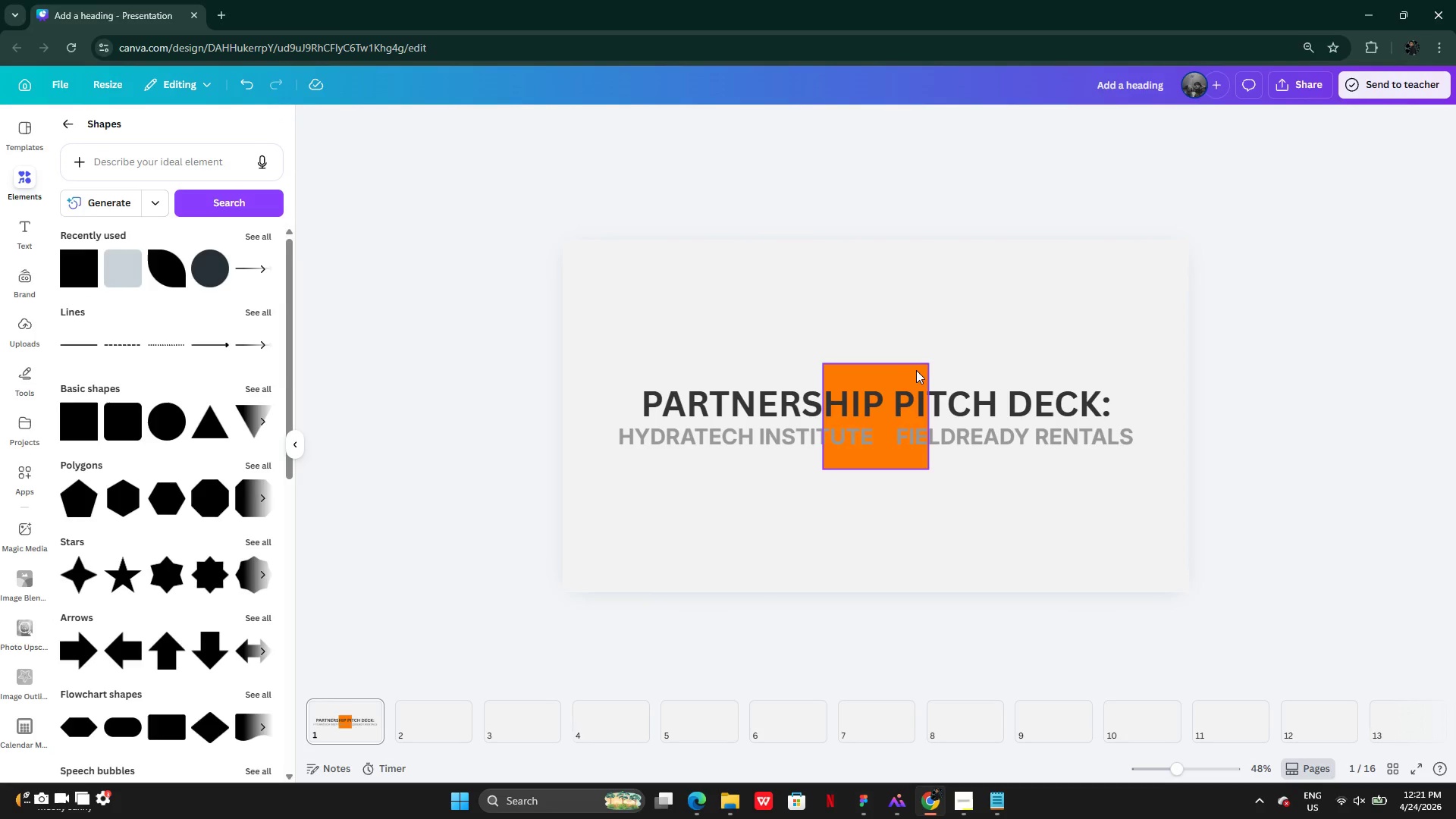 
left_click_drag(start_coordinate=[908, 372], to_coordinate=[591, 216])
 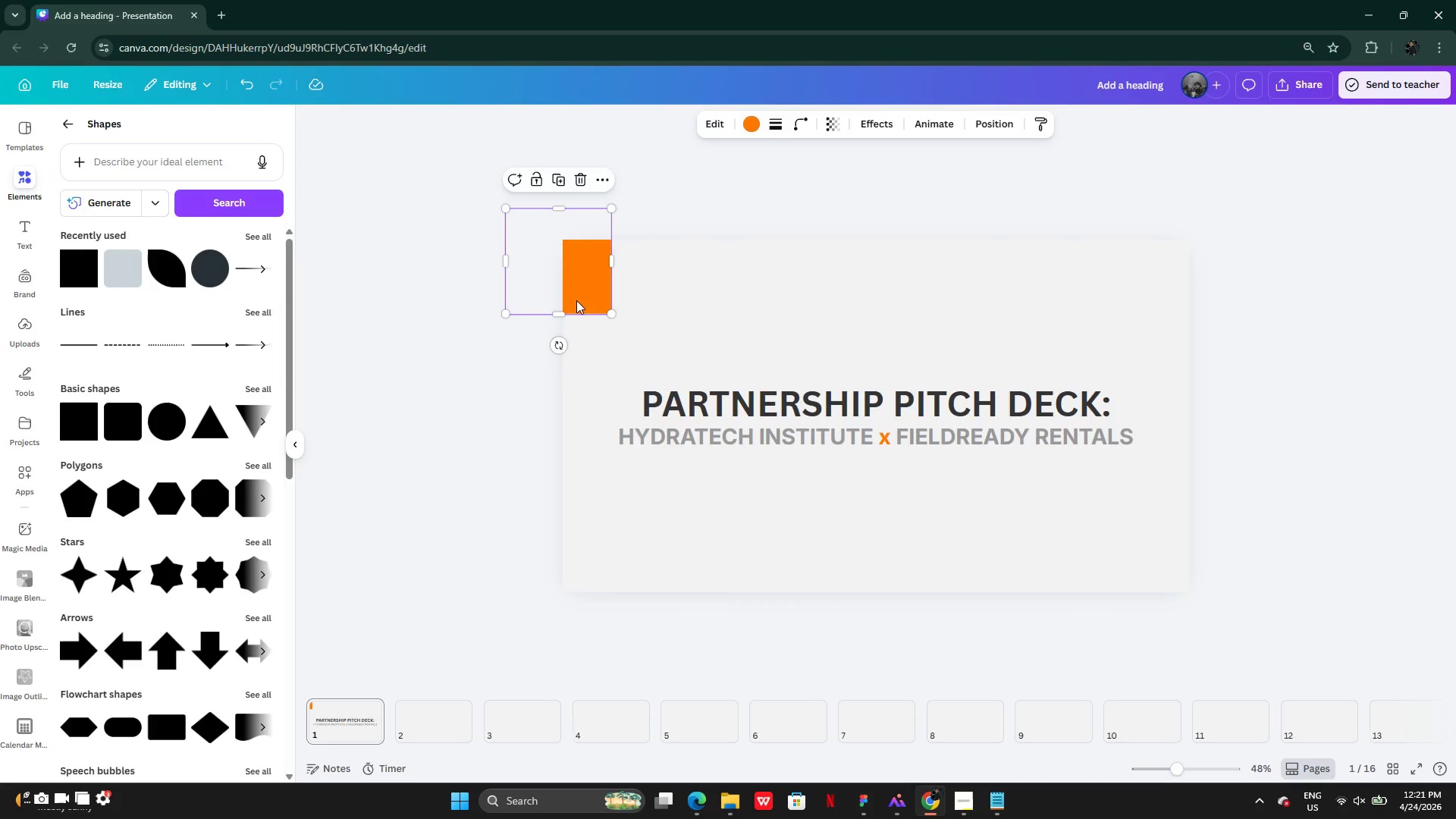 
left_click_drag(start_coordinate=[562, 312], to_coordinate=[571, 324])
 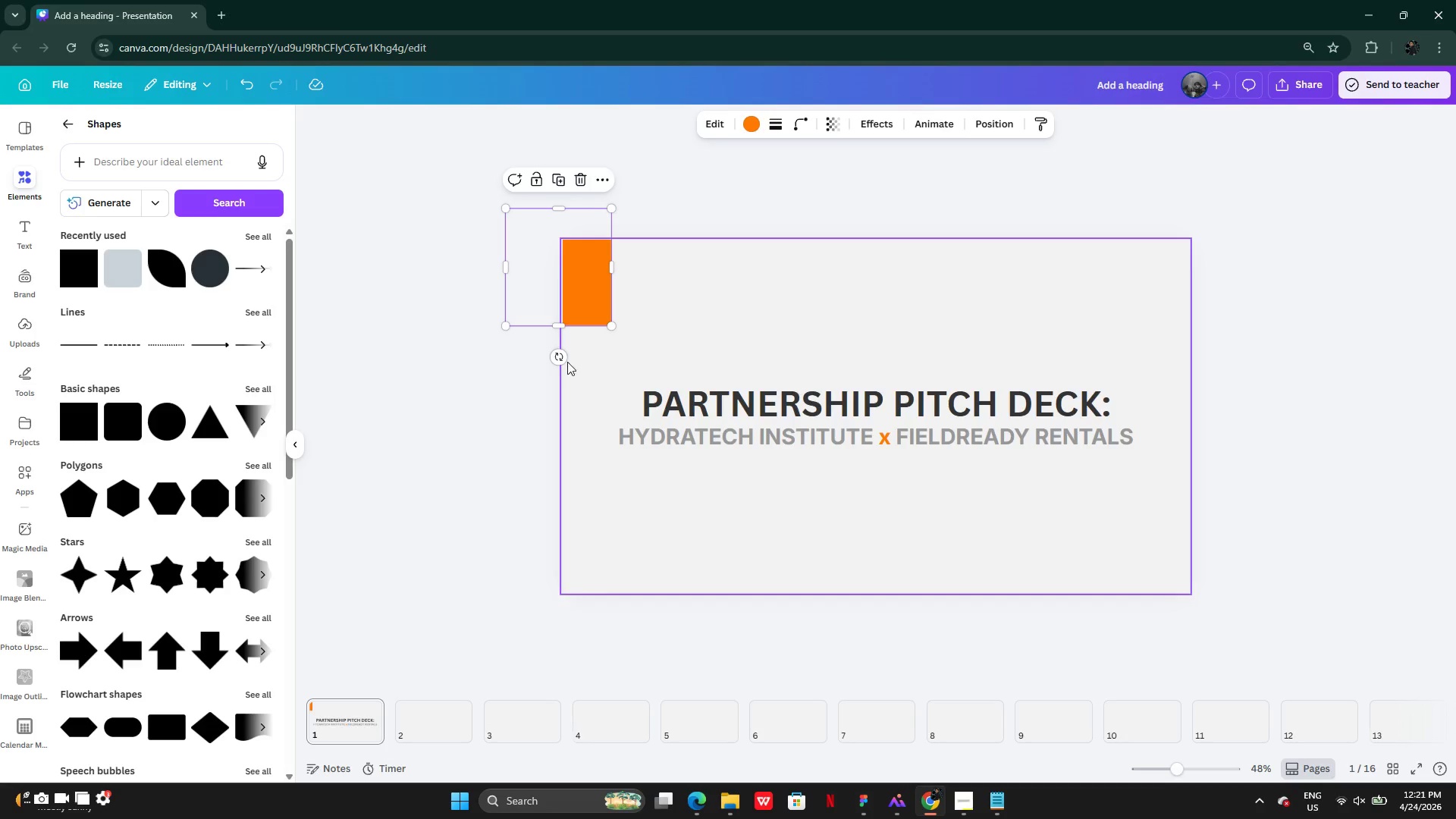 
left_click_drag(start_coordinate=[555, 360], to_coordinate=[601, 314])
 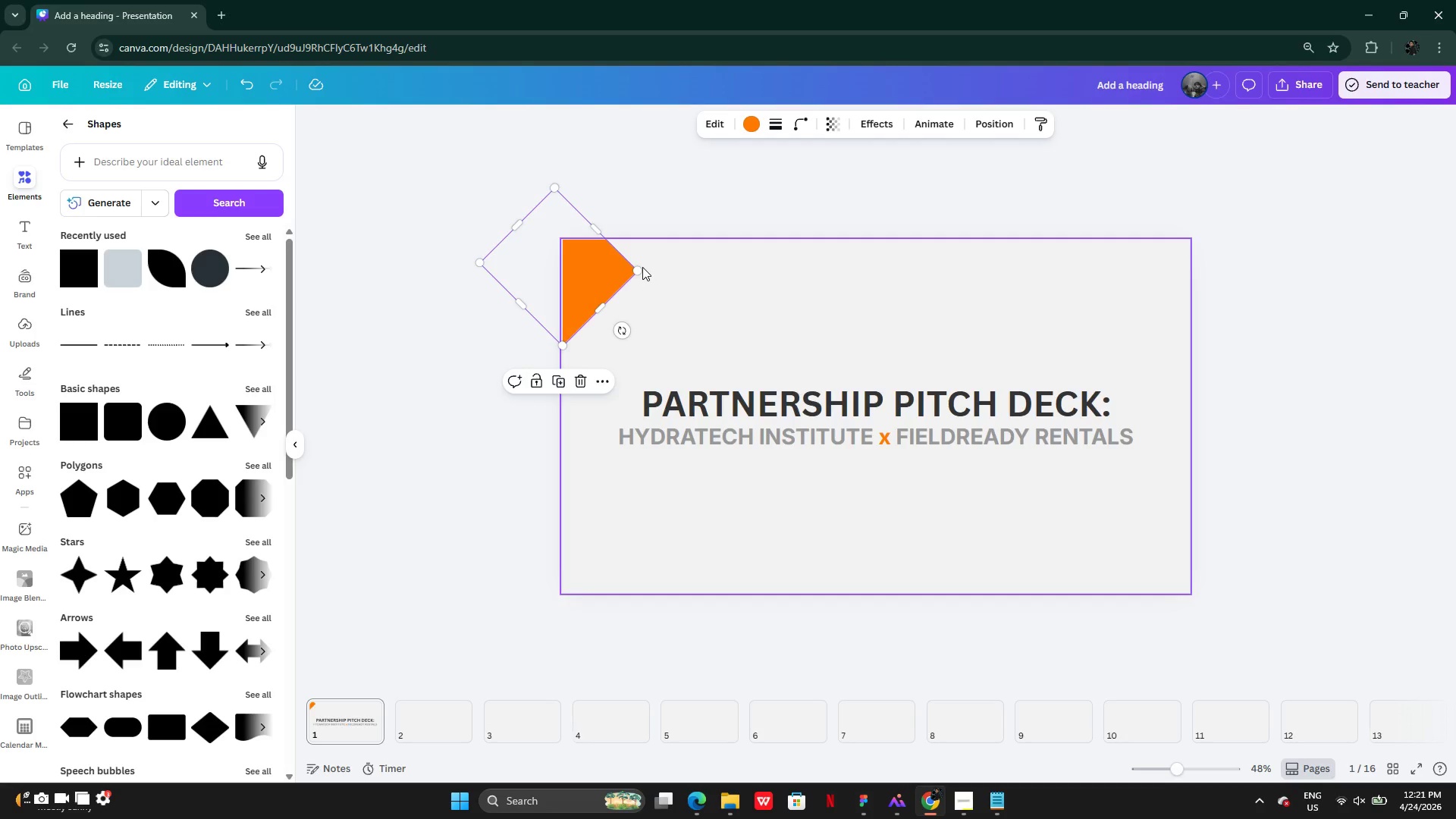 
left_click_drag(start_coordinate=[635, 269], to_coordinate=[1190, 93])
 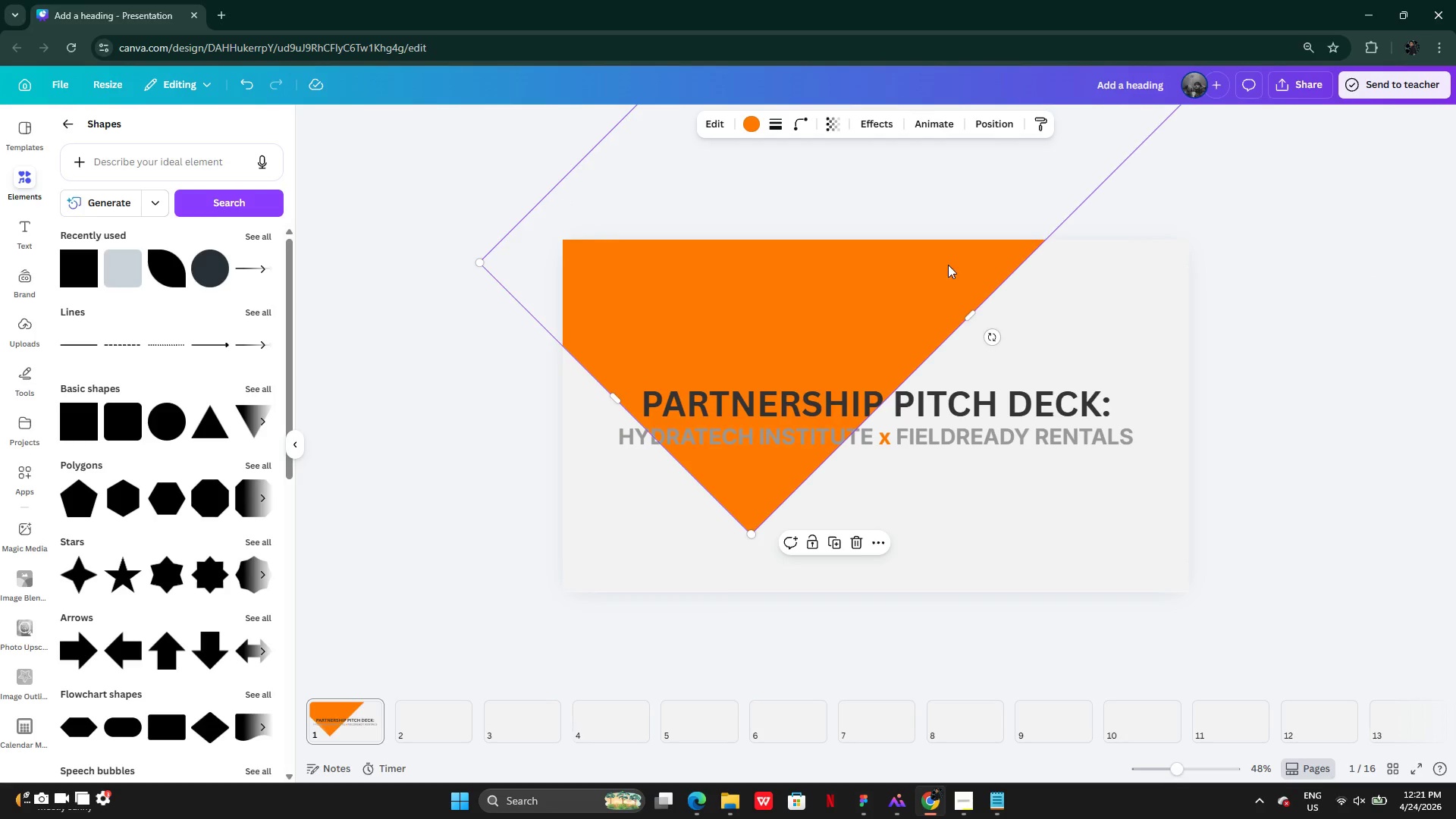 
left_click_drag(start_coordinate=[956, 283], to_coordinate=[706, 238])
 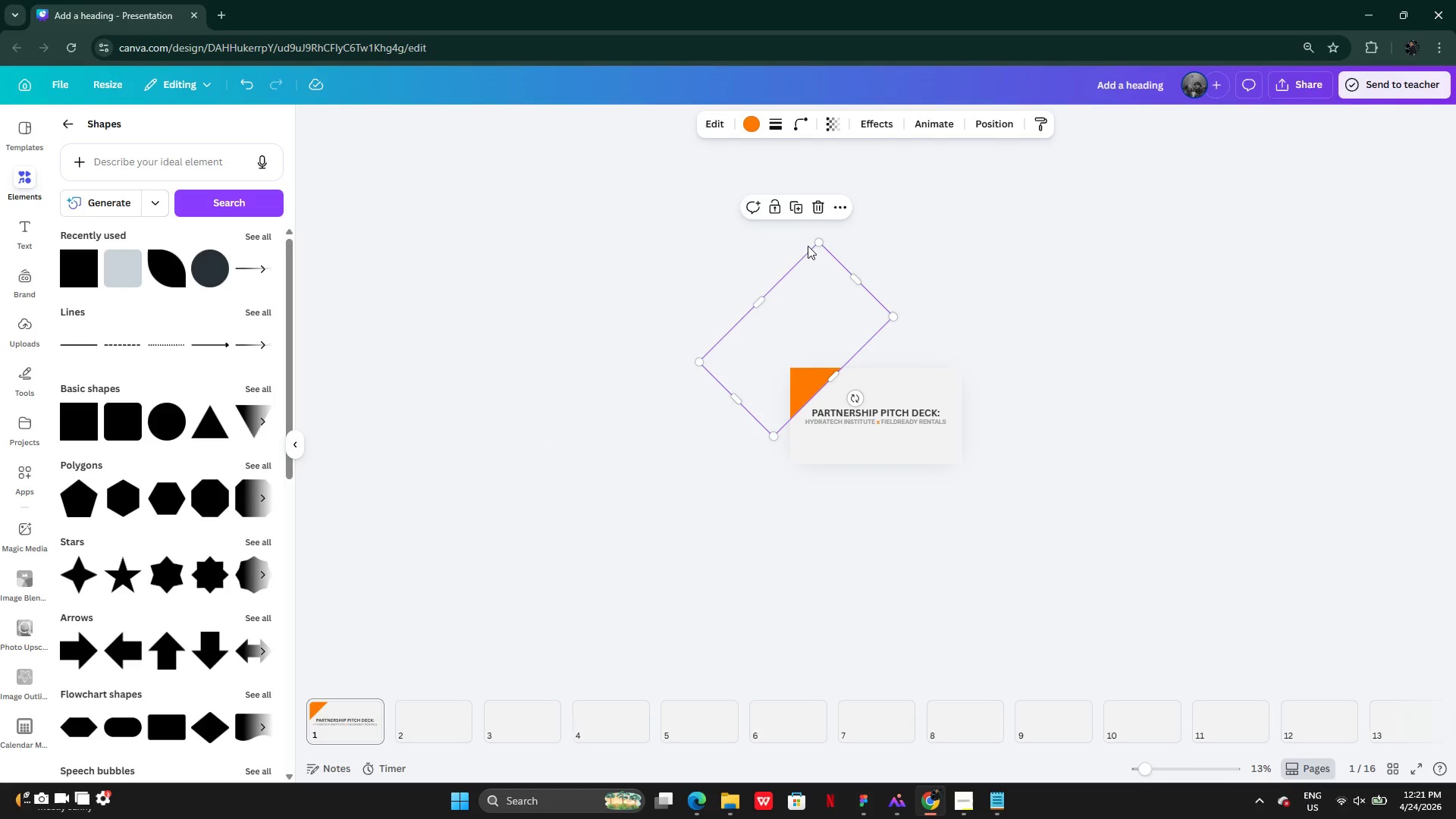 
left_click_drag(start_coordinate=[817, 235], to_coordinate=[770, 382])
 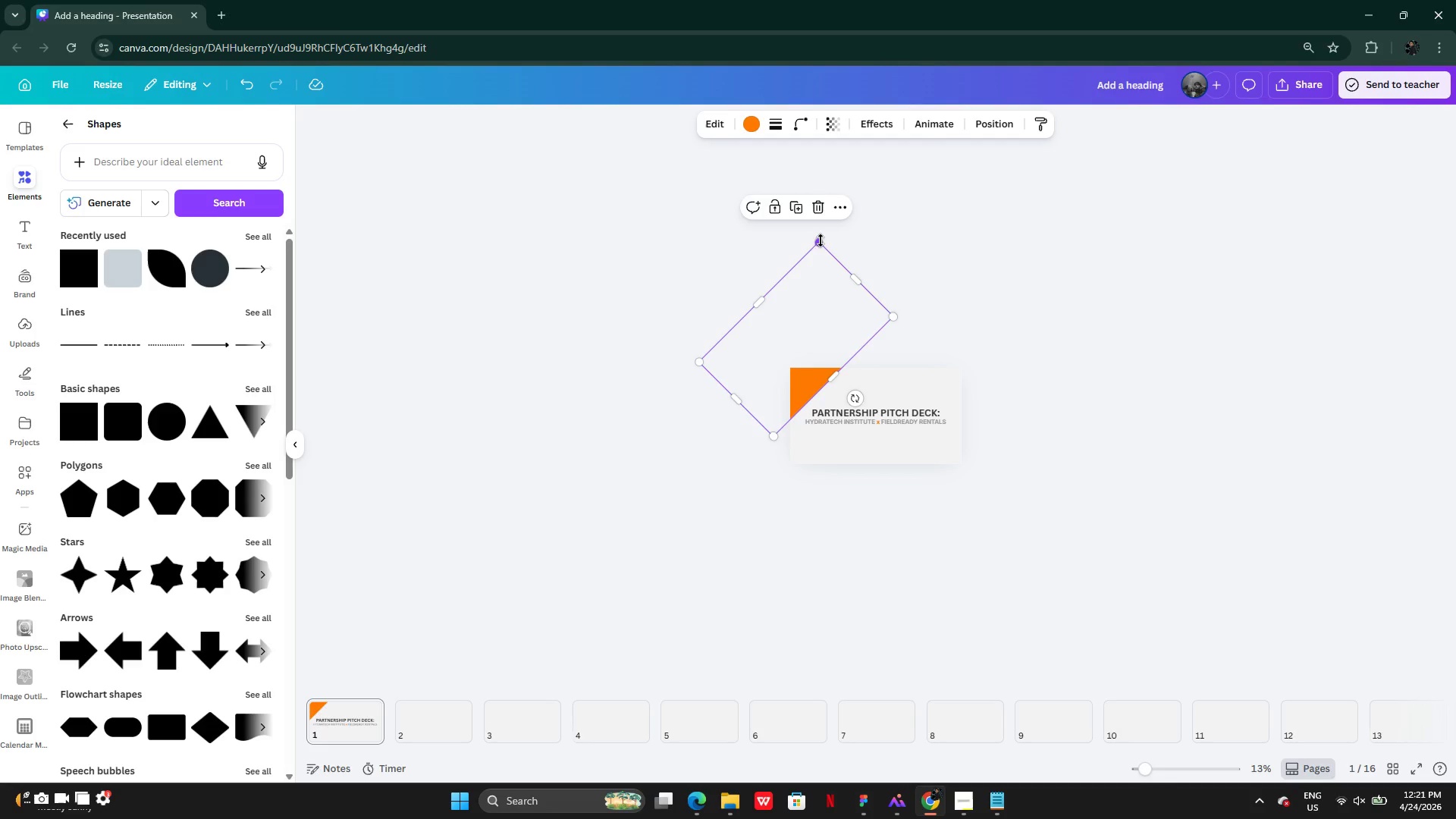 
left_click_drag(start_coordinate=[821, 239], to_coordinate=[770, 370])
 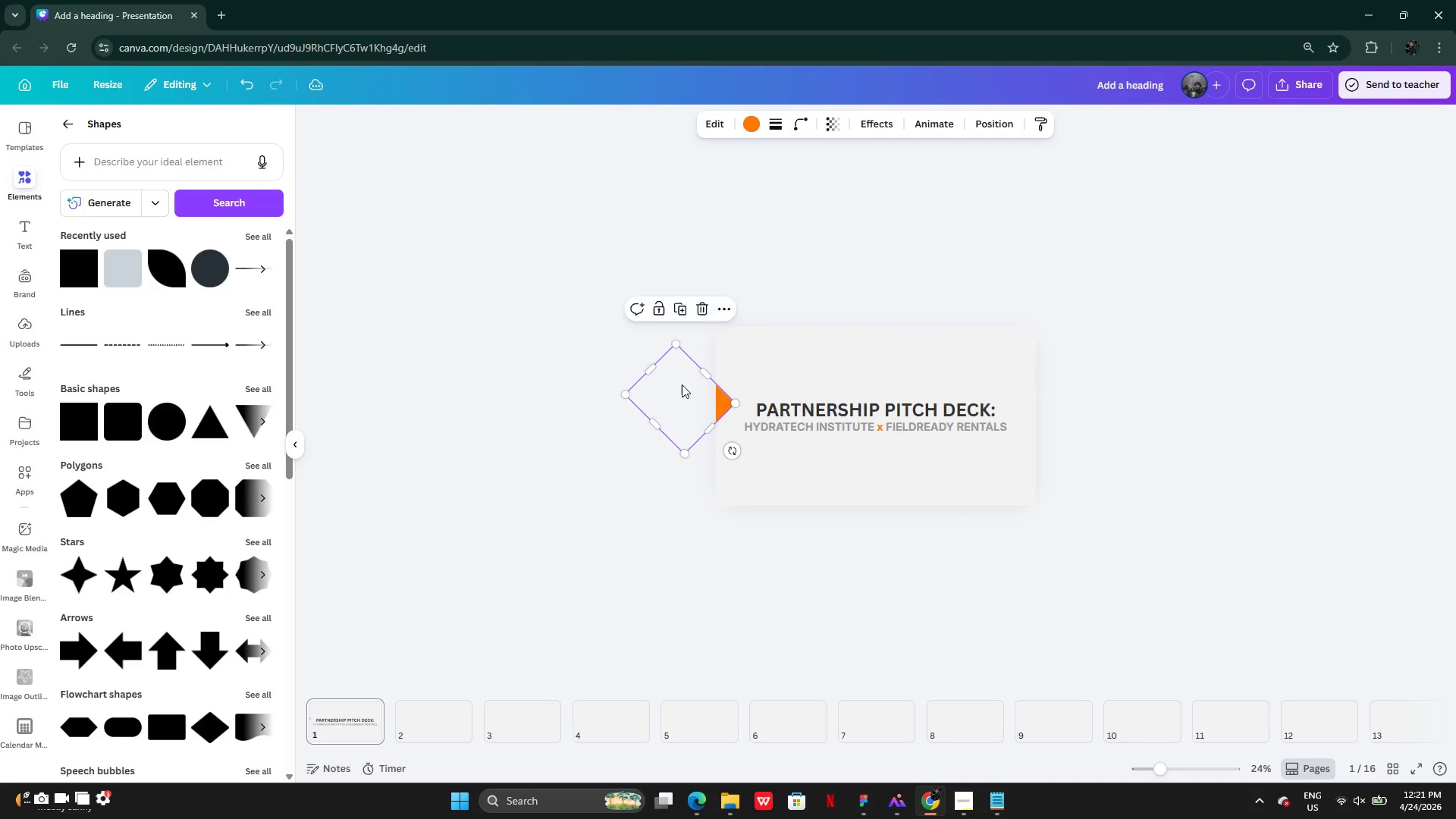 
left_click_drag(start_coordinate=[680, 409], to_coordinate=[730, 346])
 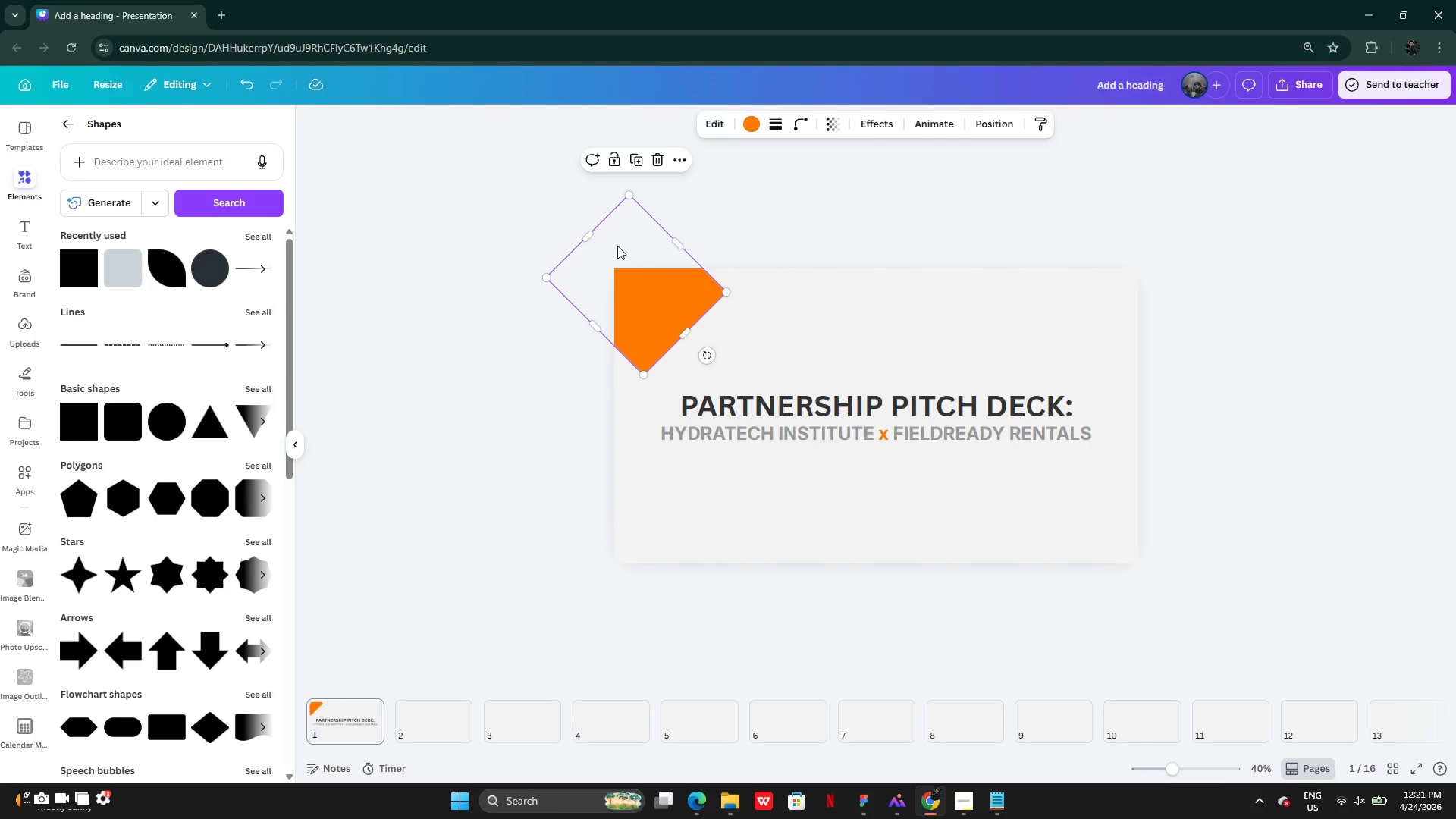 
left_click_drag(start_coordinate=[592, 229], to_coordinate=[619, 258])
 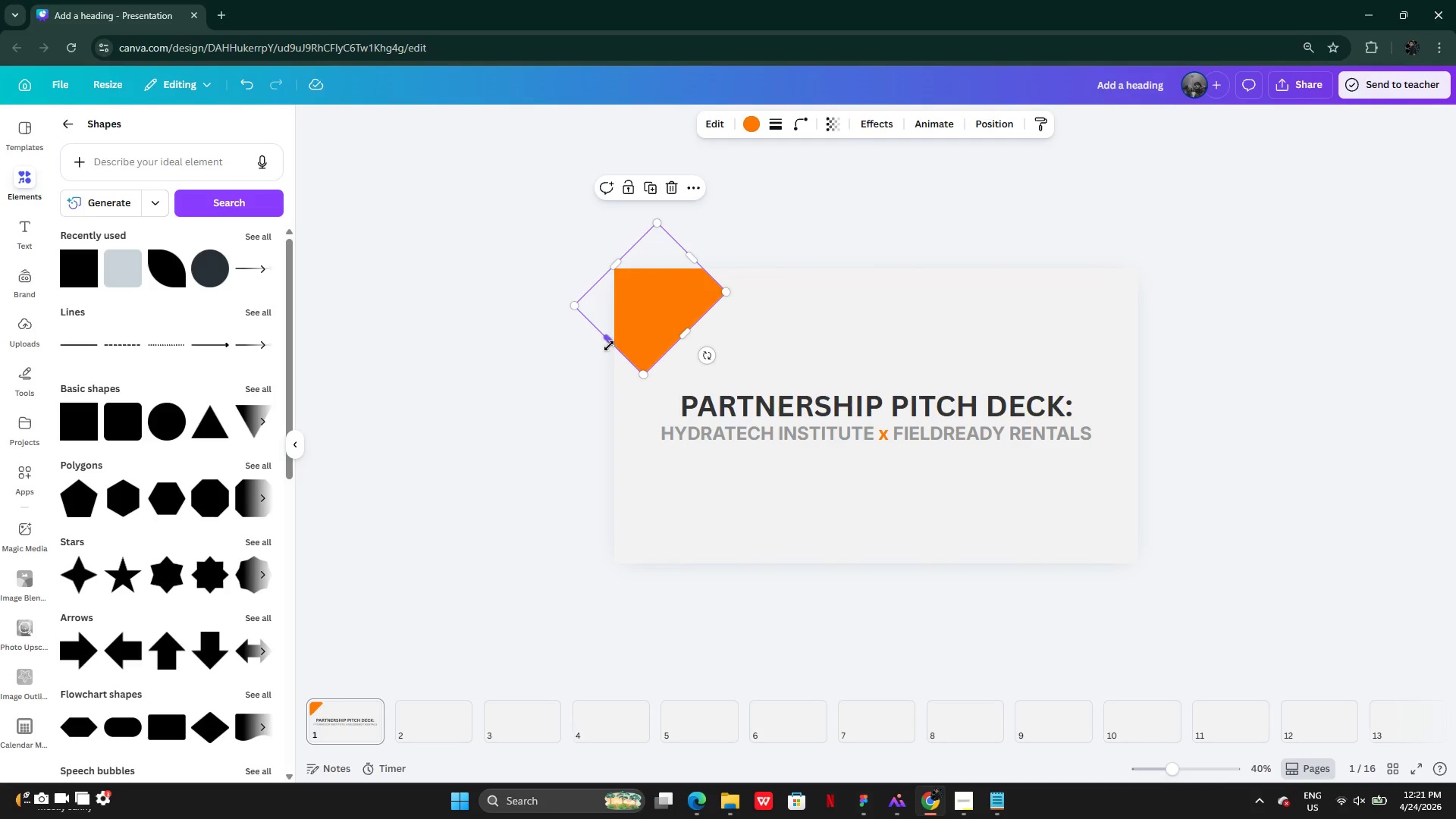 
left_click_drag(start_coordinate=[609, 344], to_coordinate=[481, 453])
 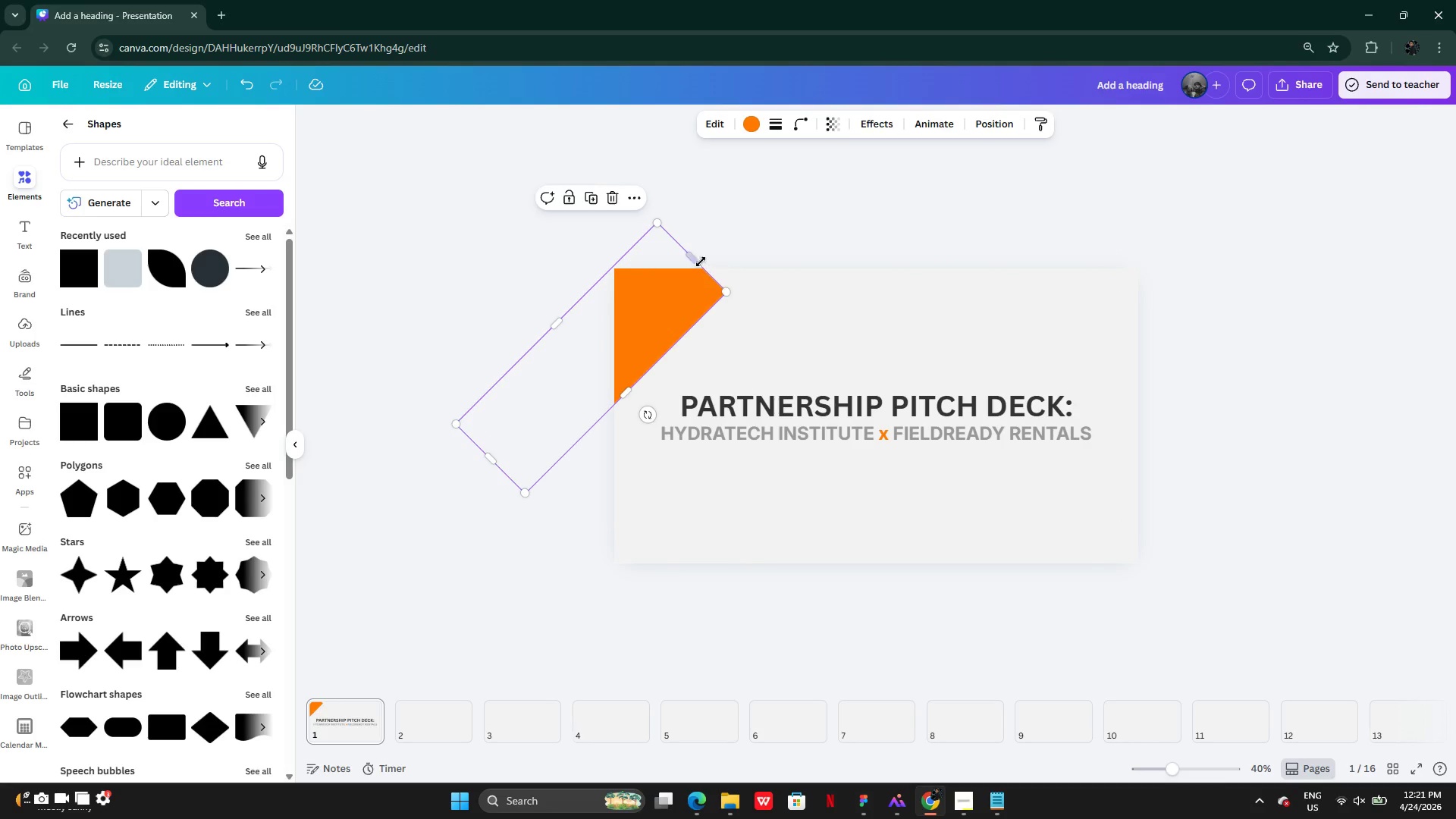 
left_click_drag(start_coordinate=[698, 257], to_coordinate=[758, 212])
 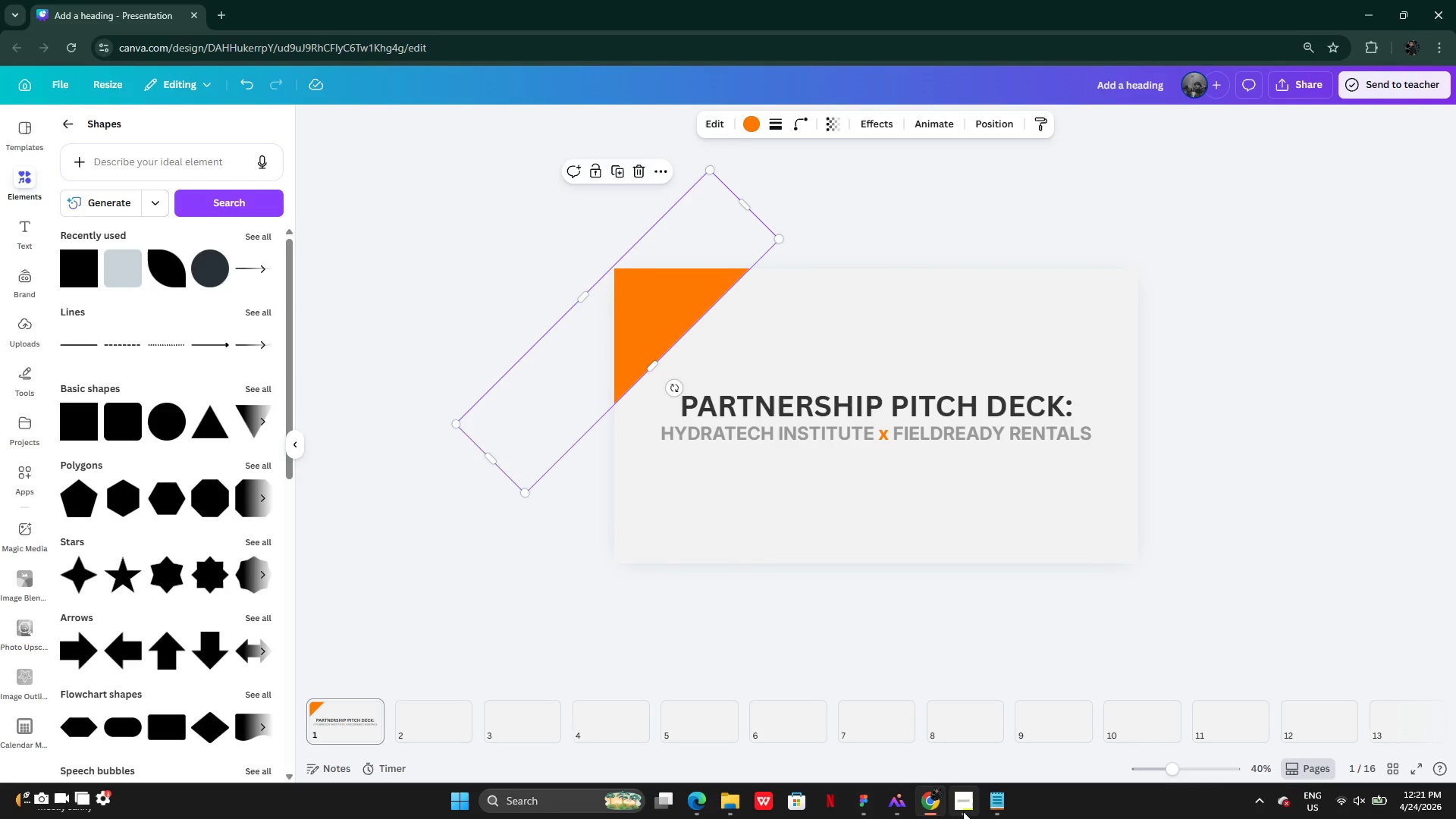 
left_click([965, 808])